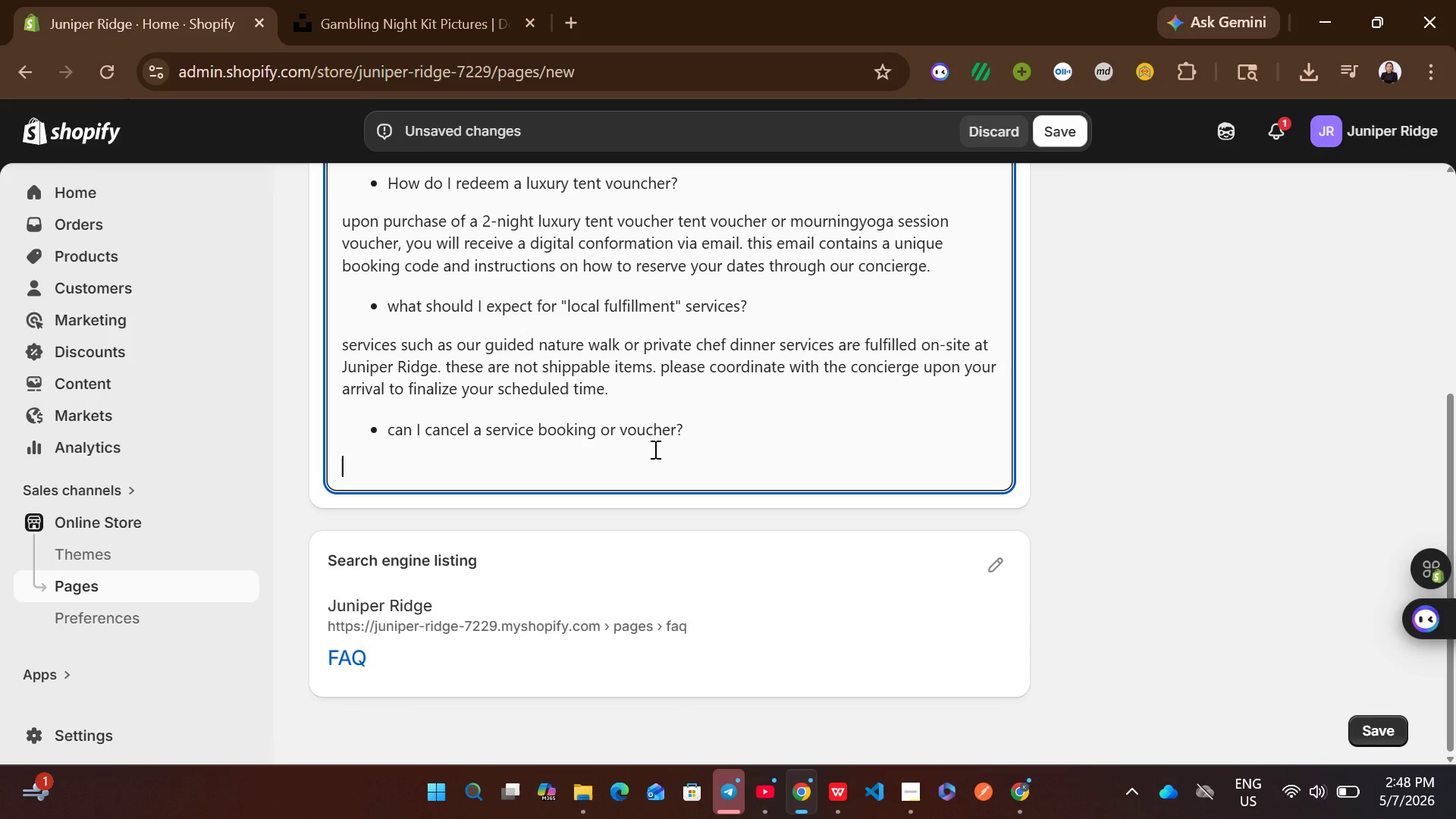 
type(service vouchers and add-ons are refundable if cancelled at least 14 days prior to your scheduled arrival. physical retail items )
 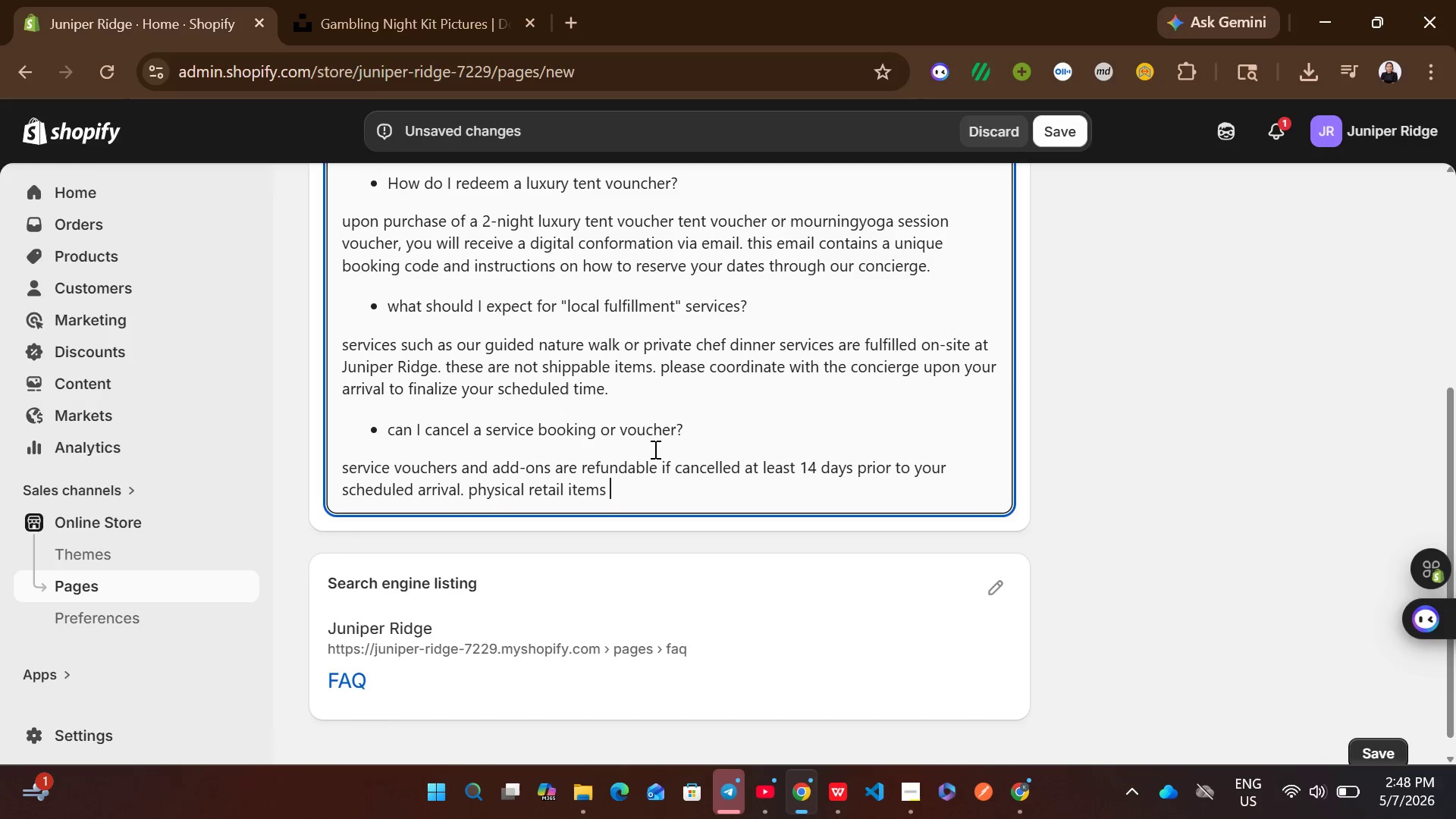 
type(follow our standard 30-day return policy if unused )
 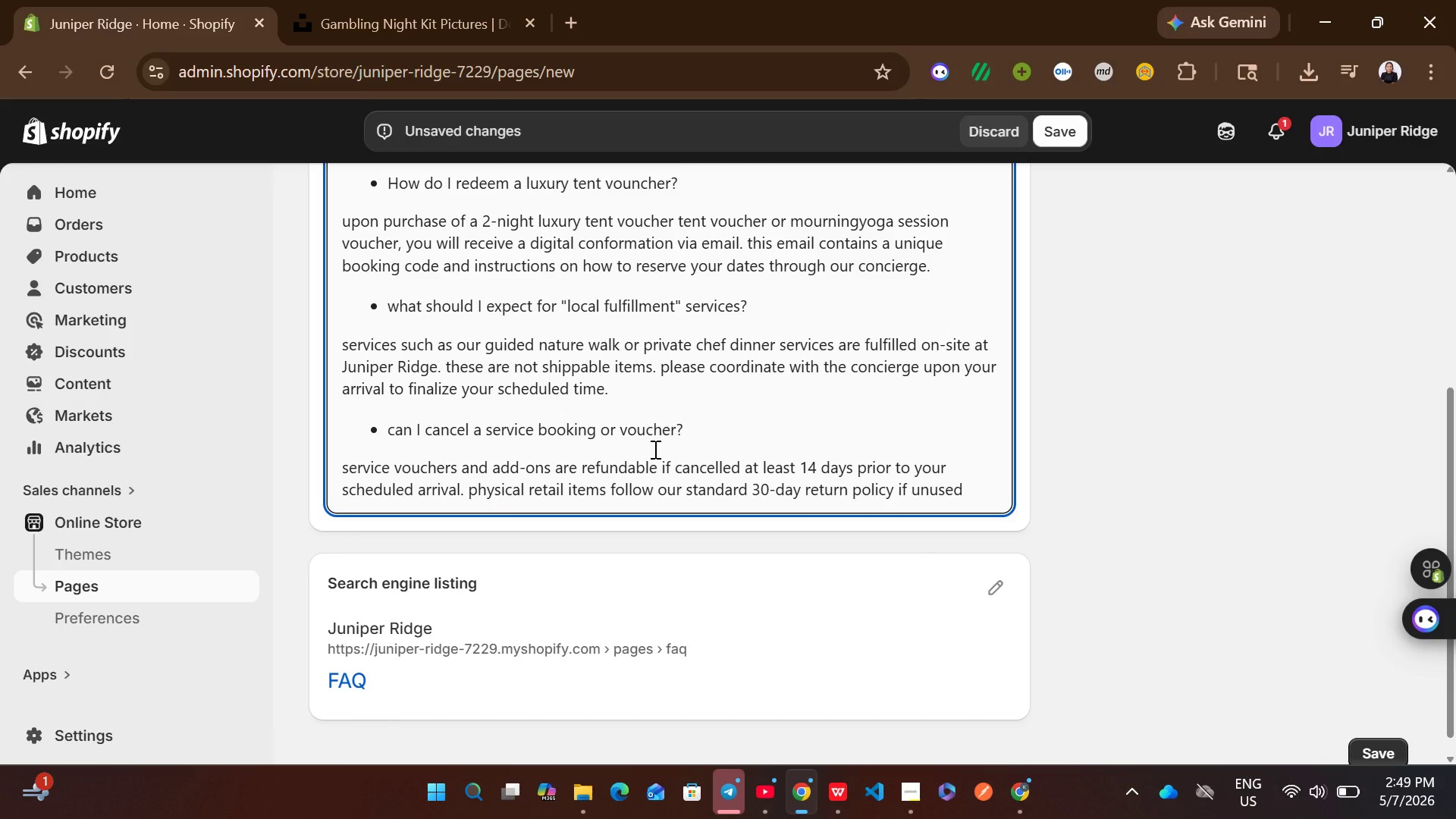 
wait(5.25)
 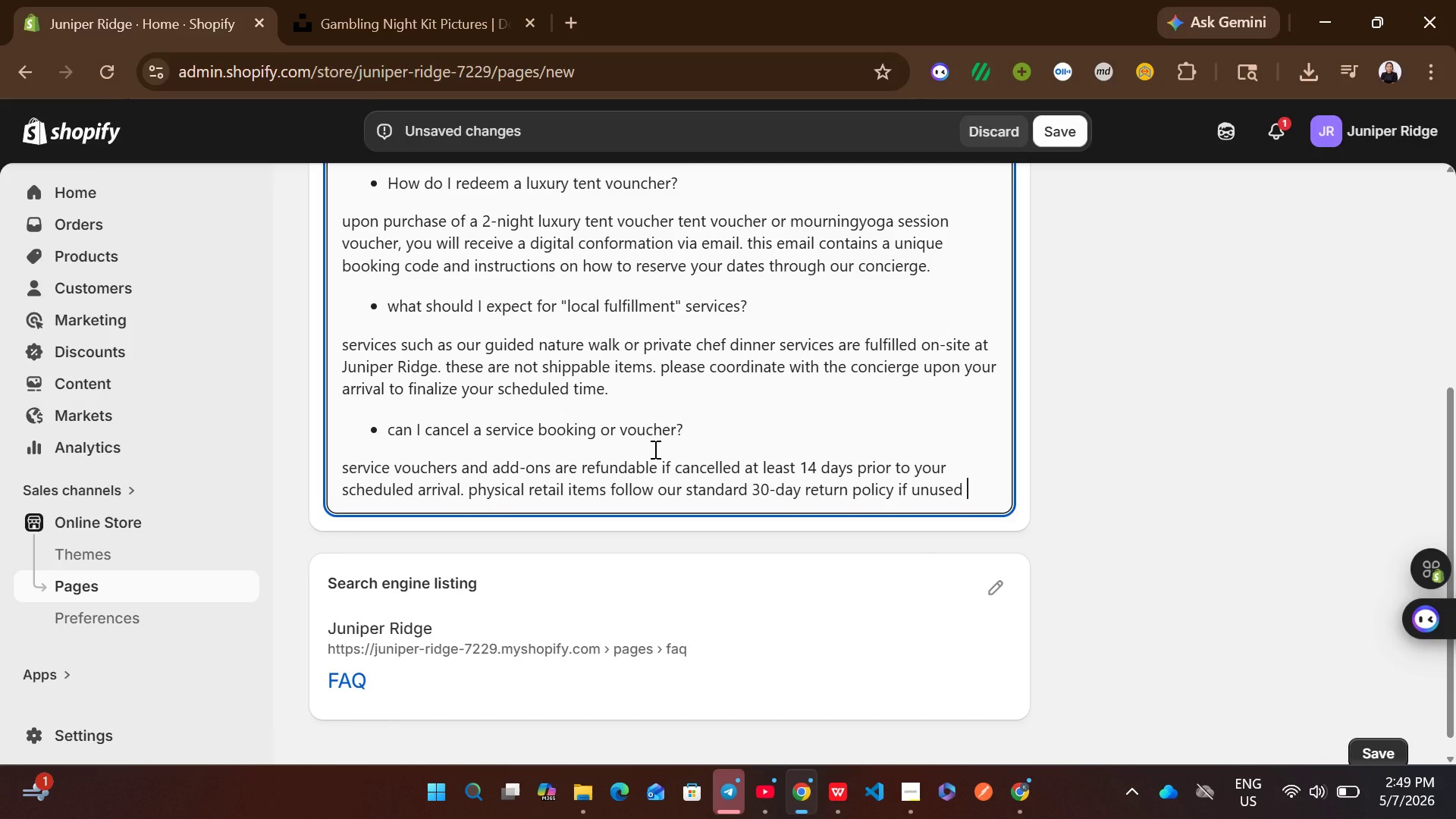 
type(and in original packaging.)
 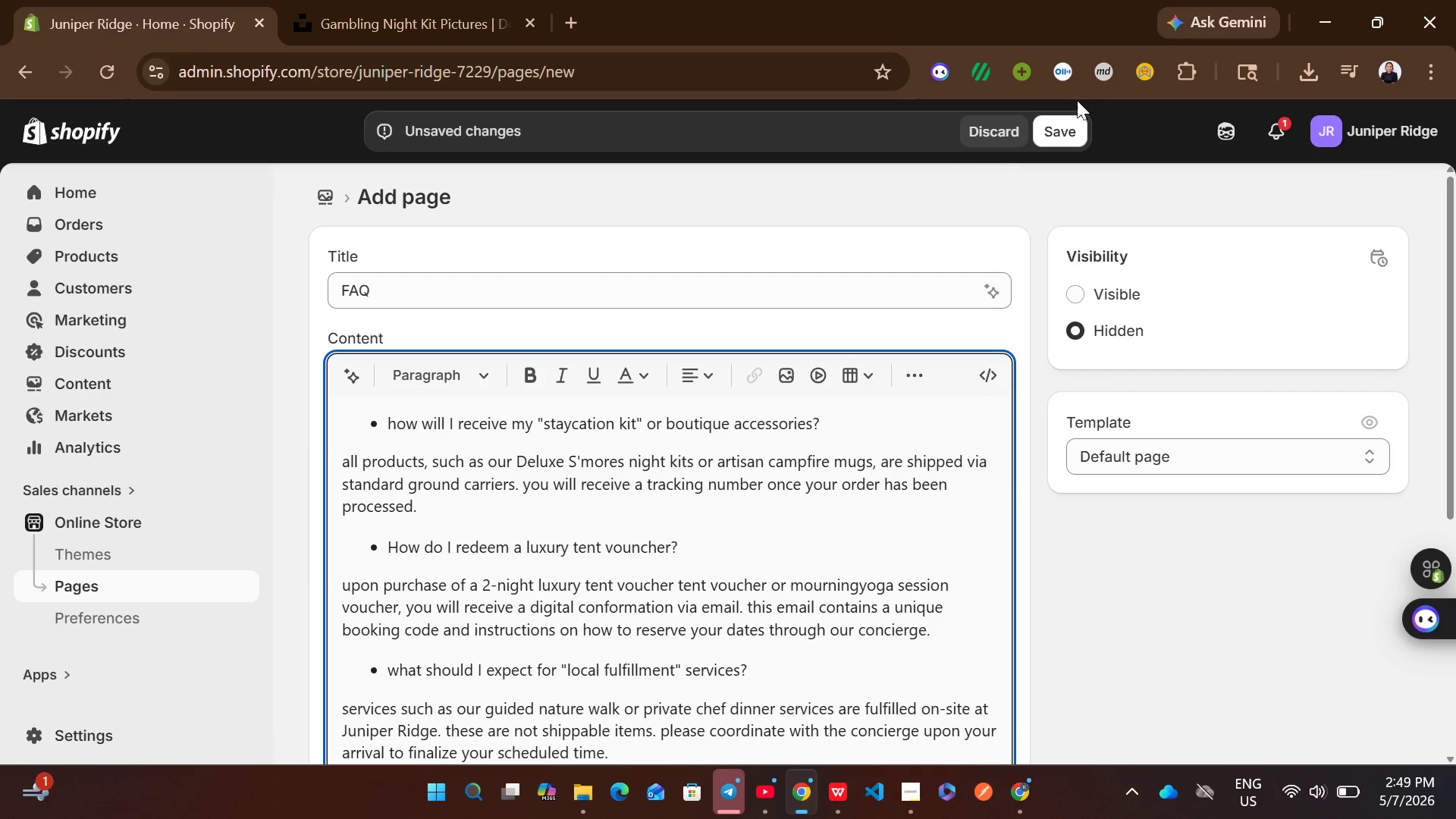 
wait(6.38)
 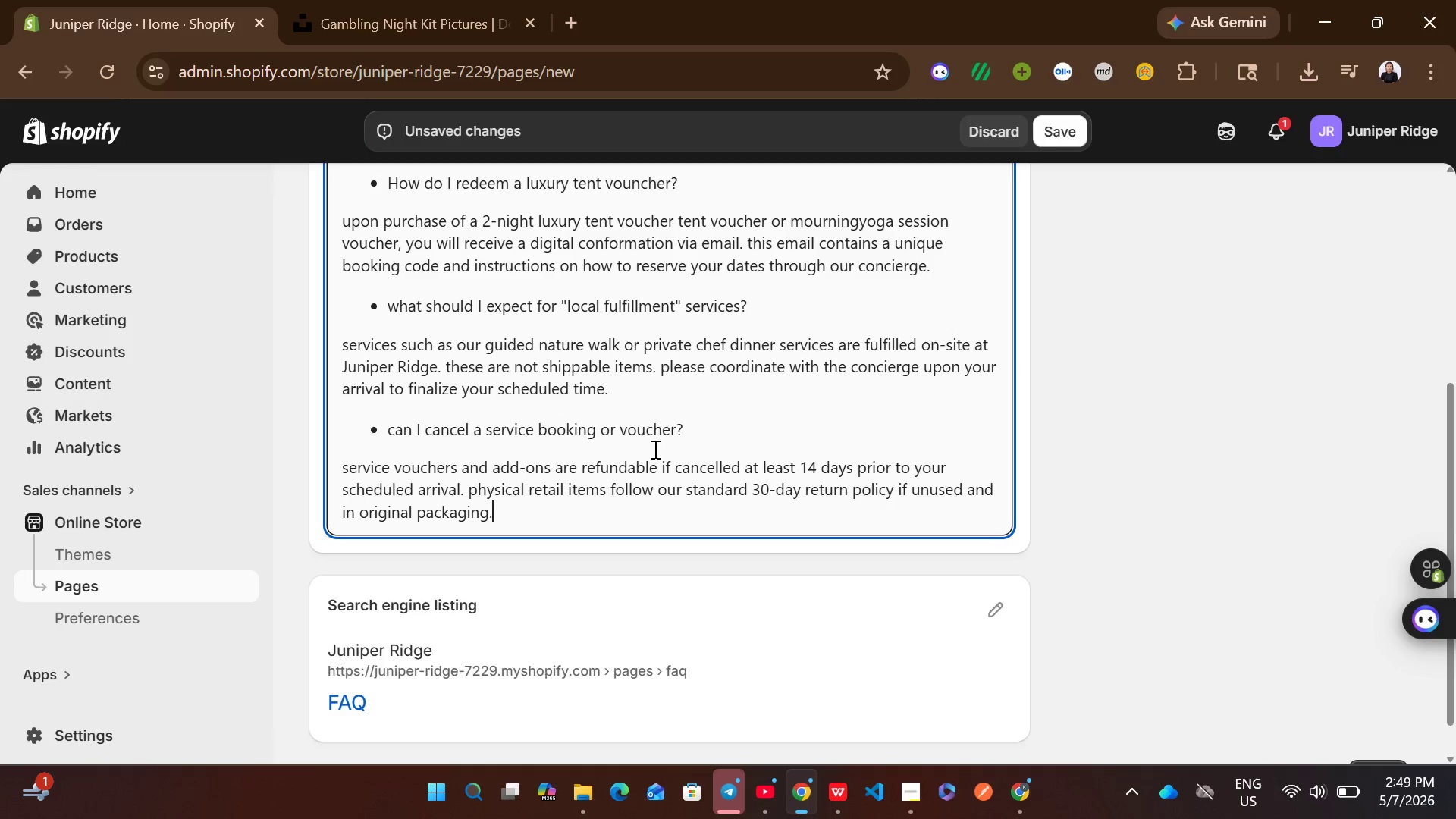 
left_click([1077, 290])
 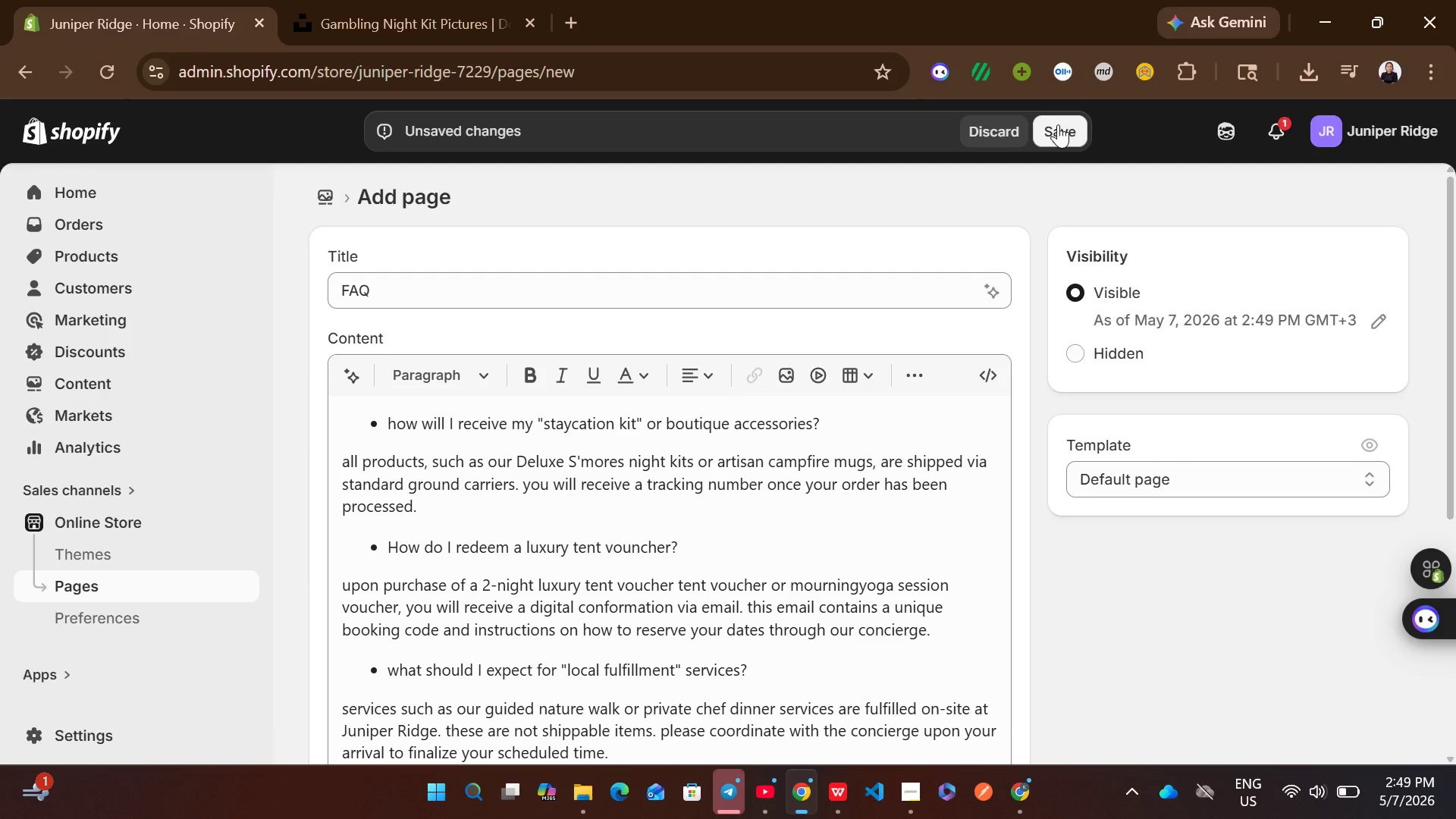 
left_click([1058, 124])
 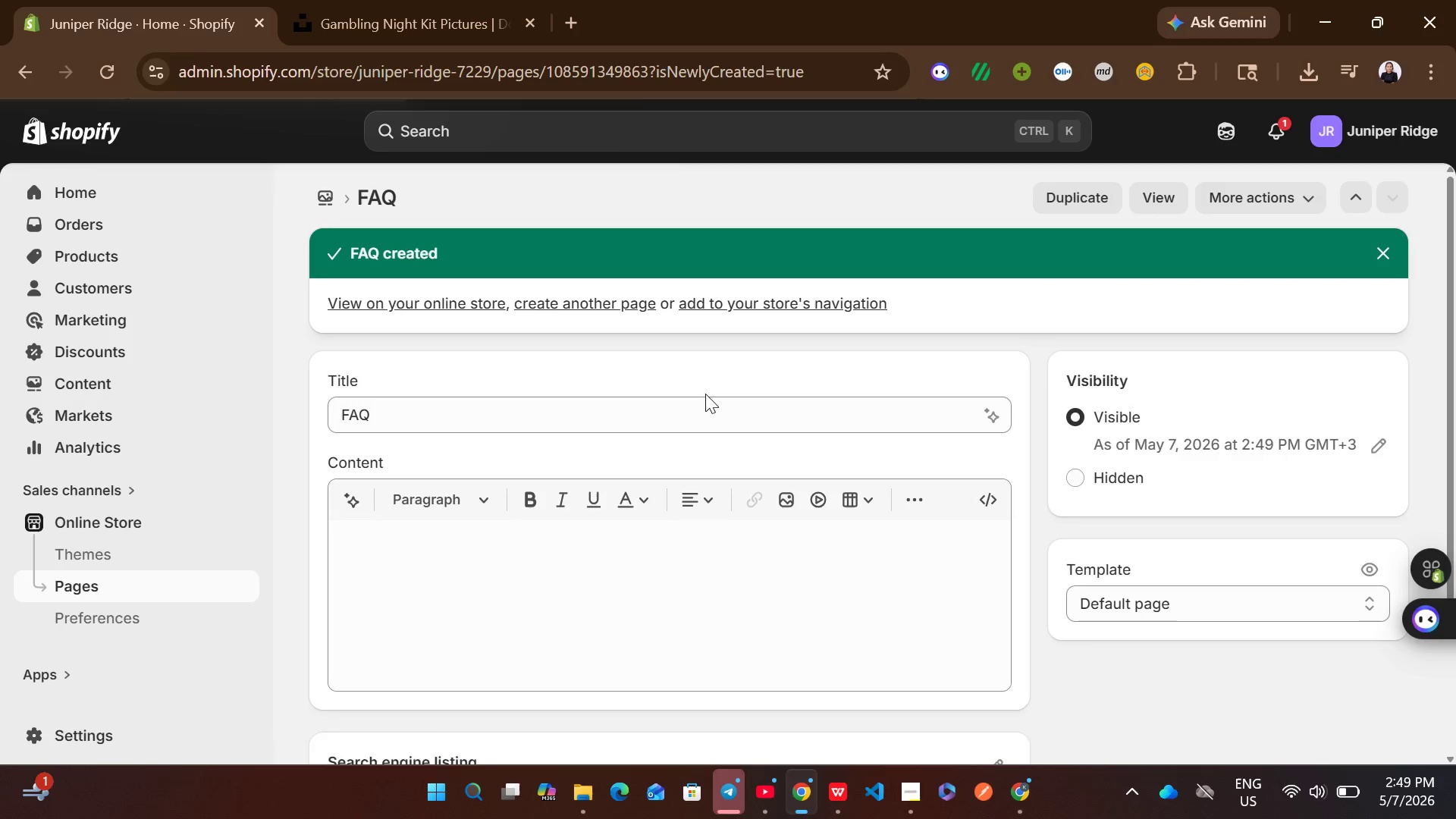 
wait(9.77)
 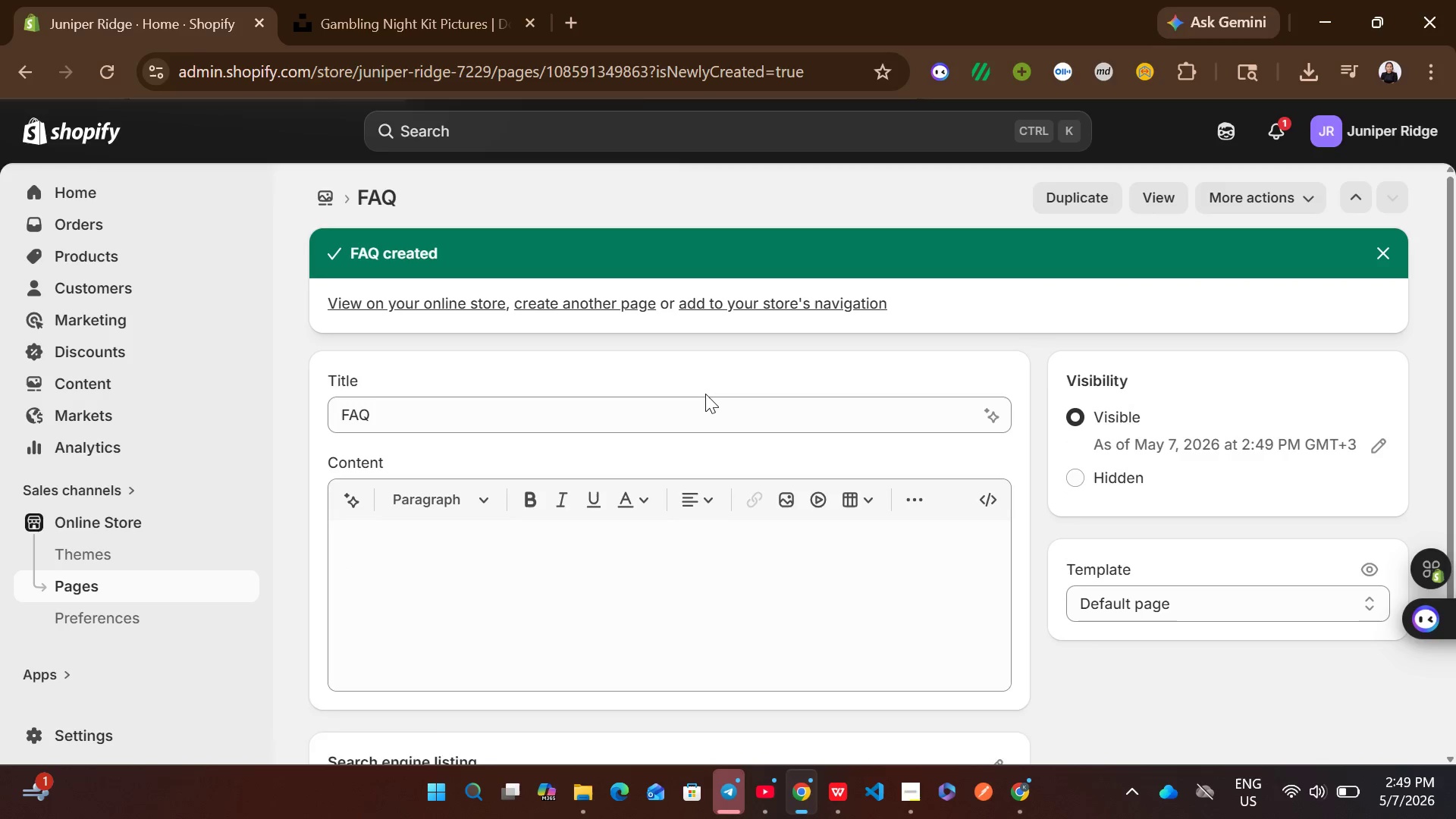 
left_click([108, 726])
 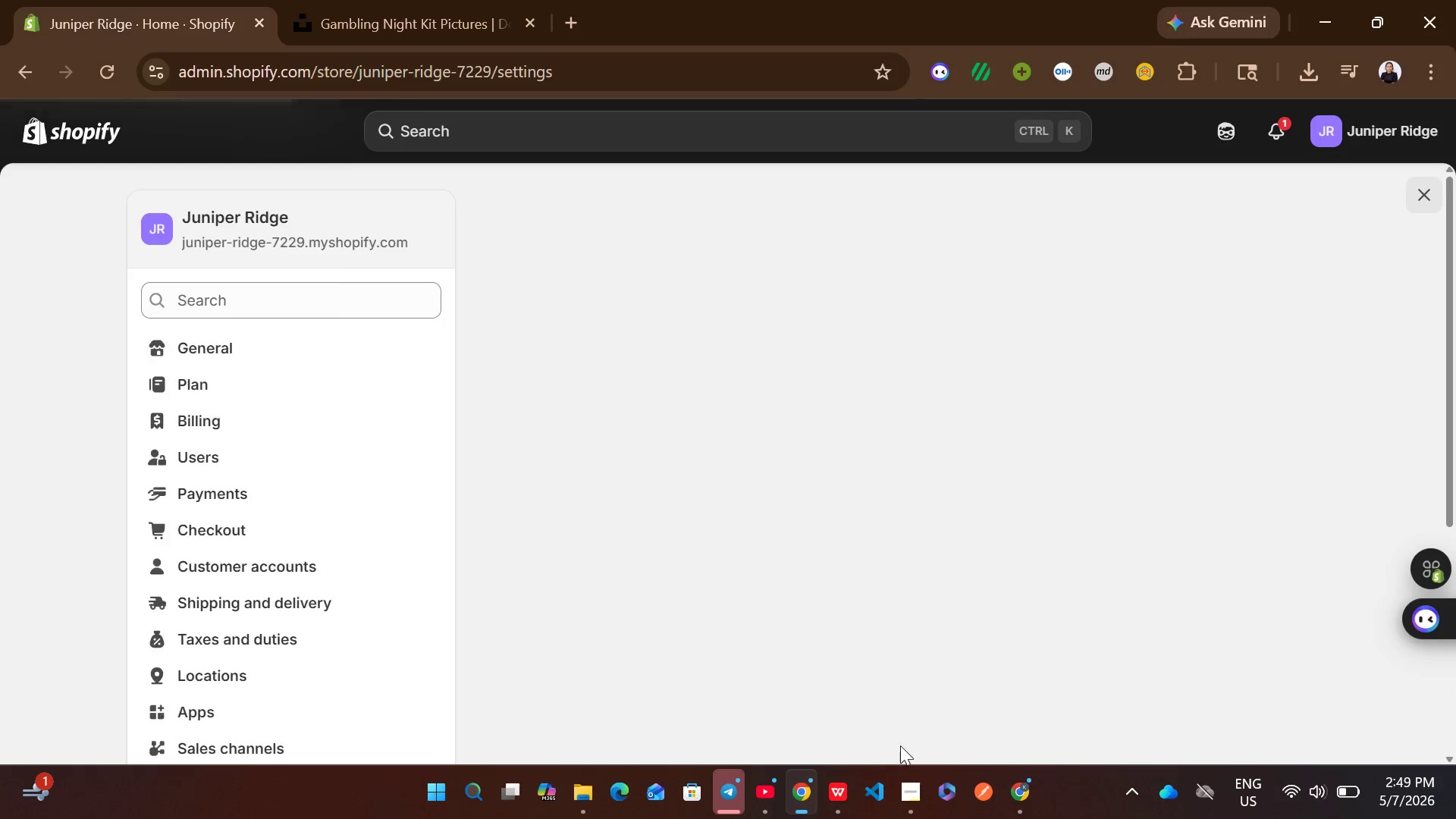 
left_click([912, 785])